 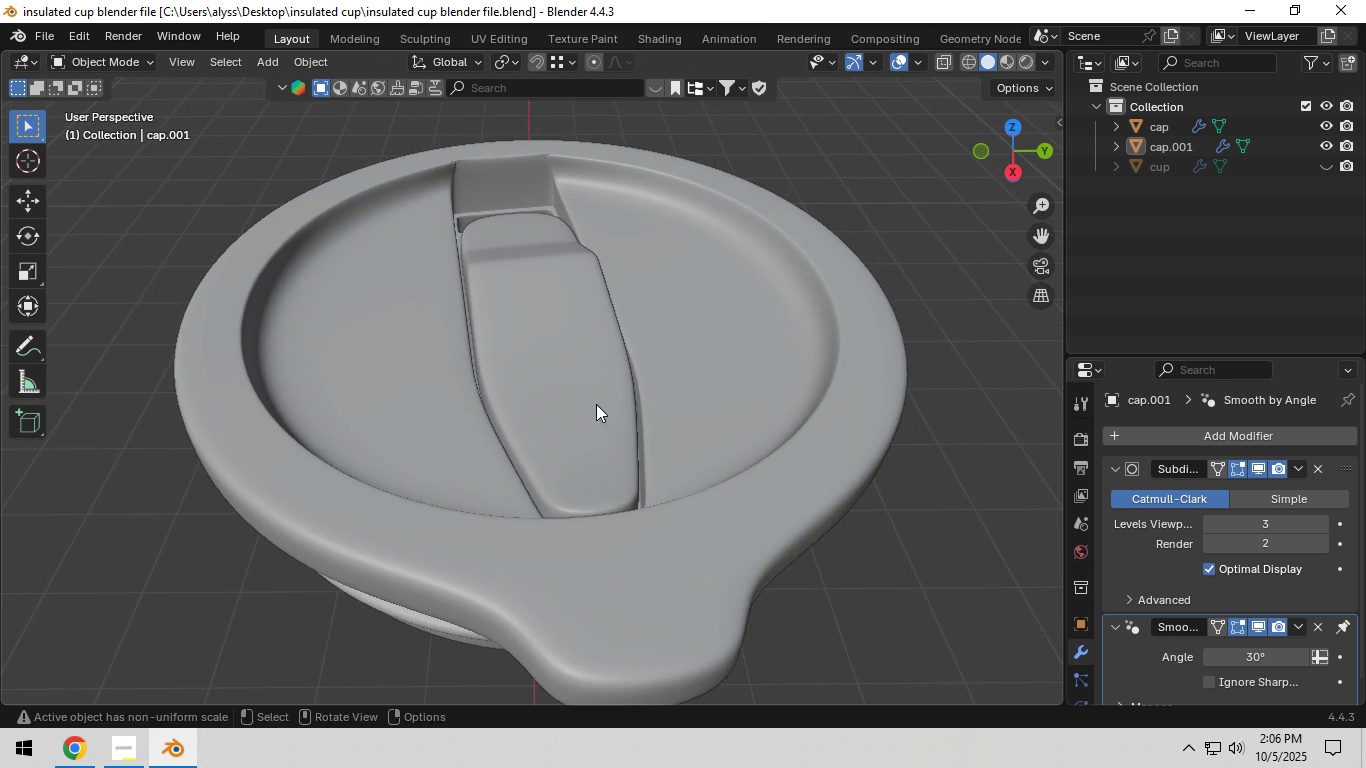 
left_click([419, 398])
 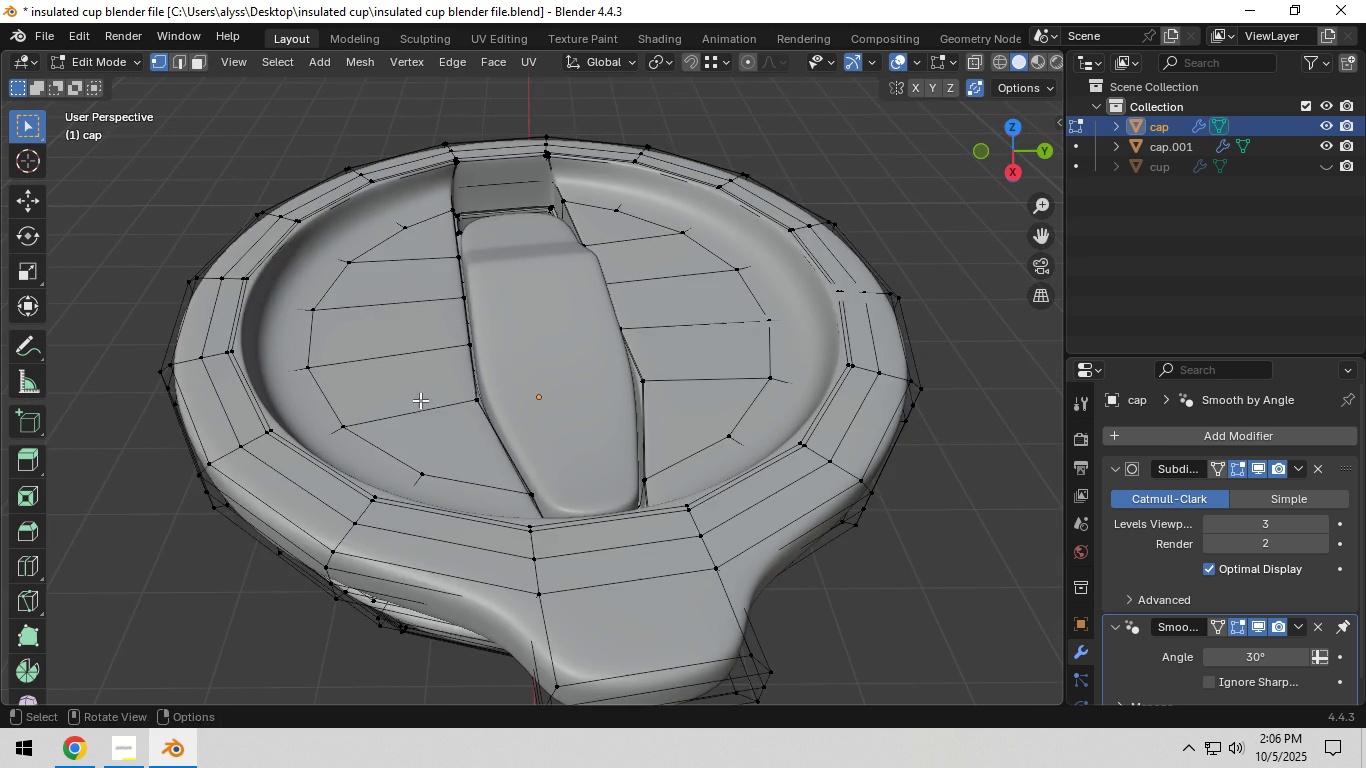 
key(Tab)
 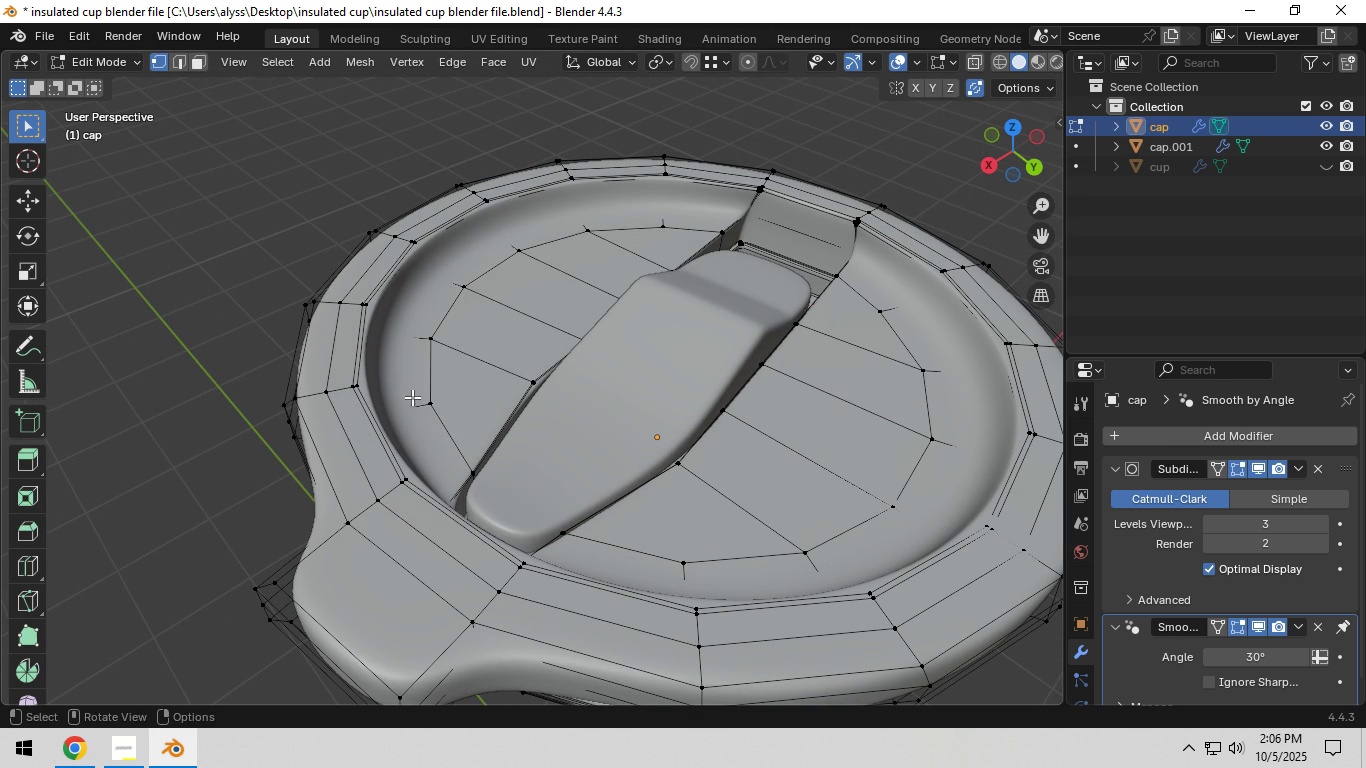 
key(Z)
 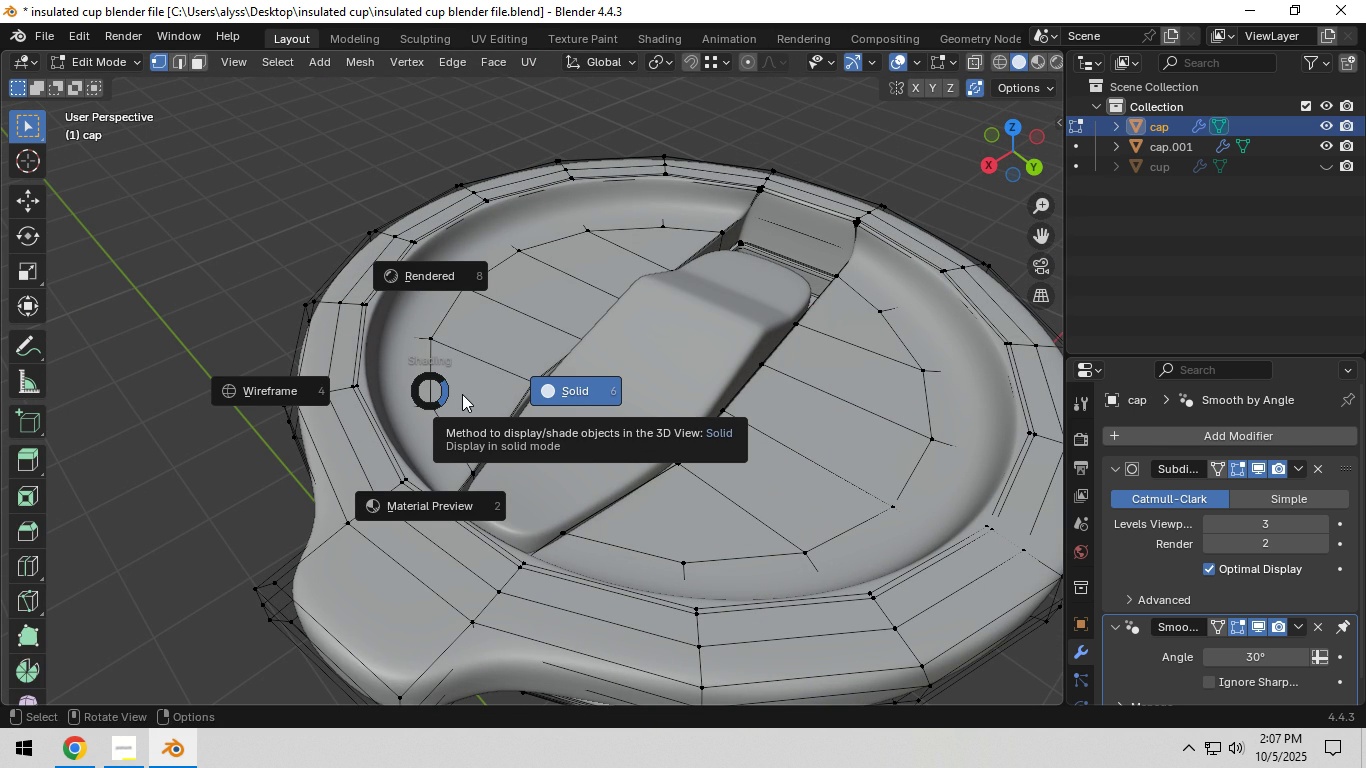 
left_click([462, 395])
 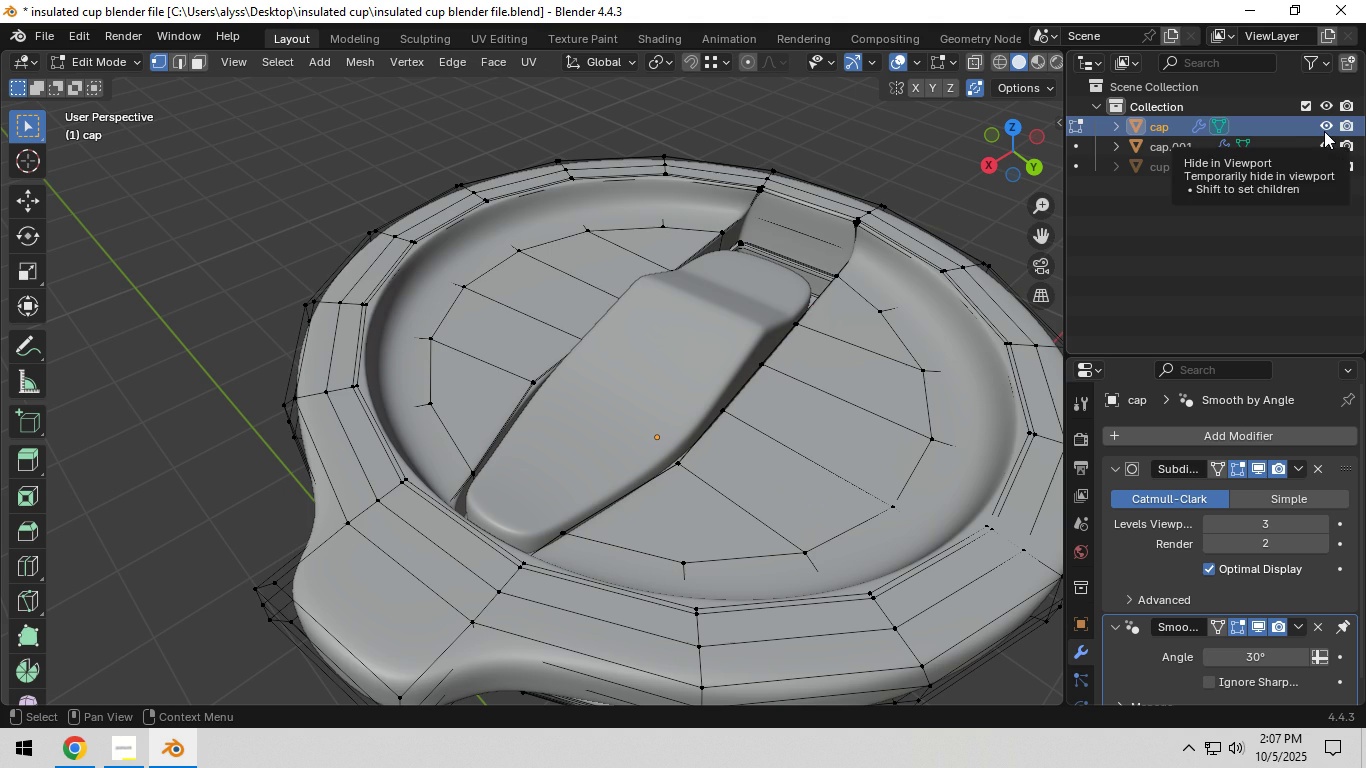 
left_click([1326, 130])
 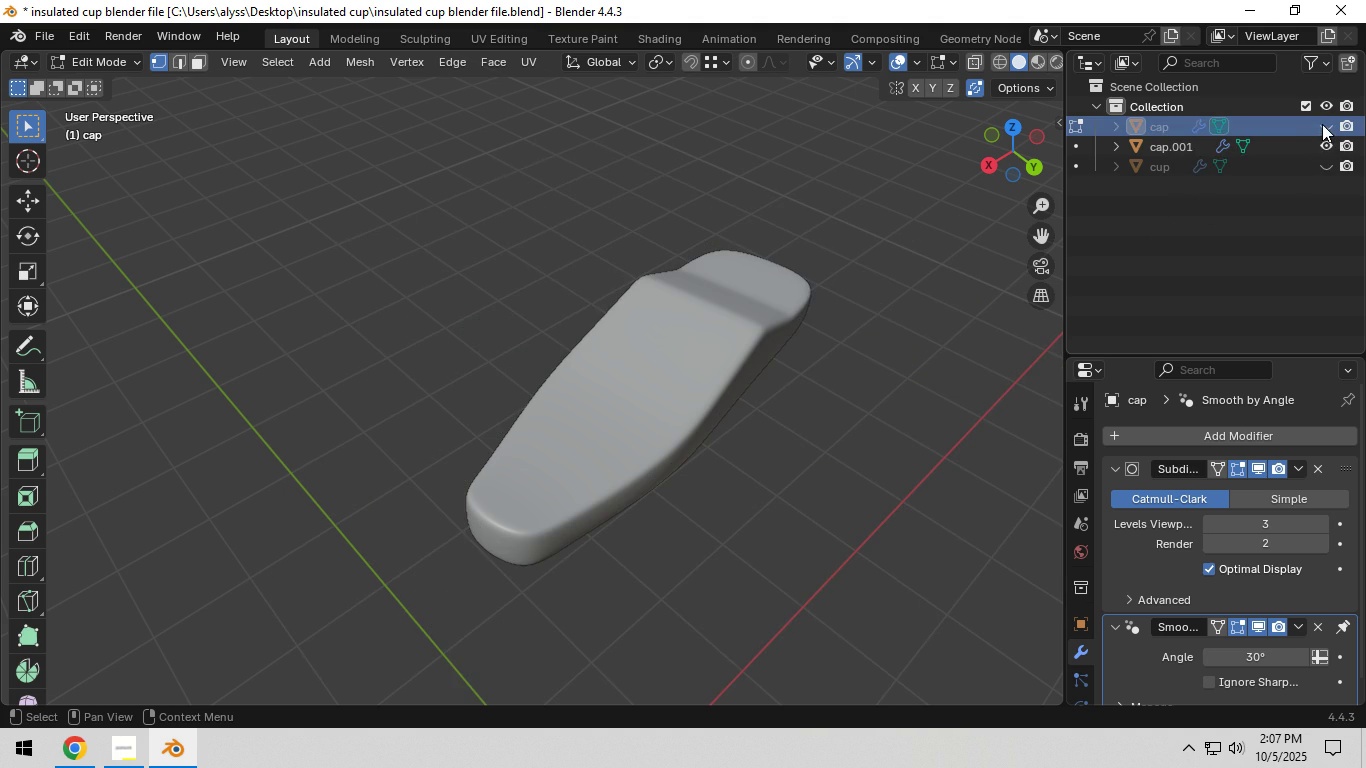 
left_click([1322, 124])
 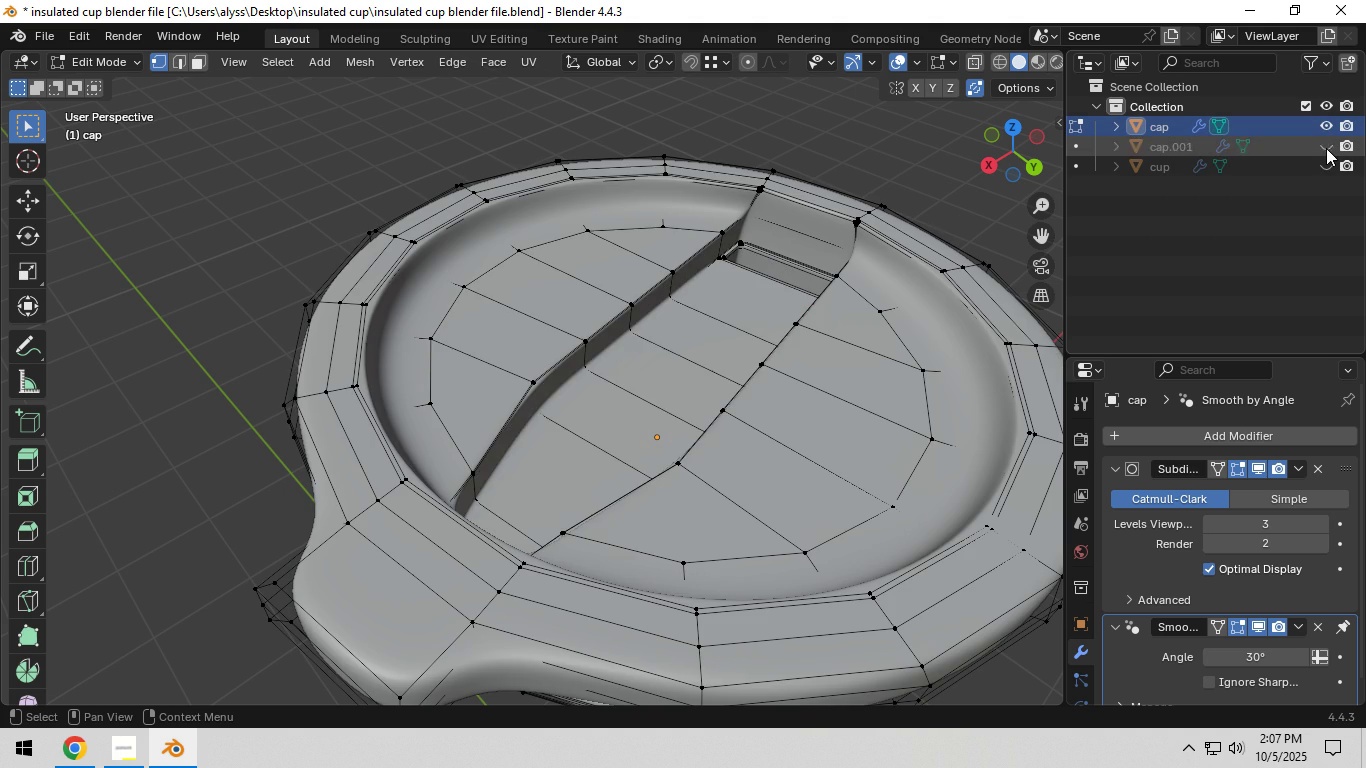 
left_click([1326, 148])
 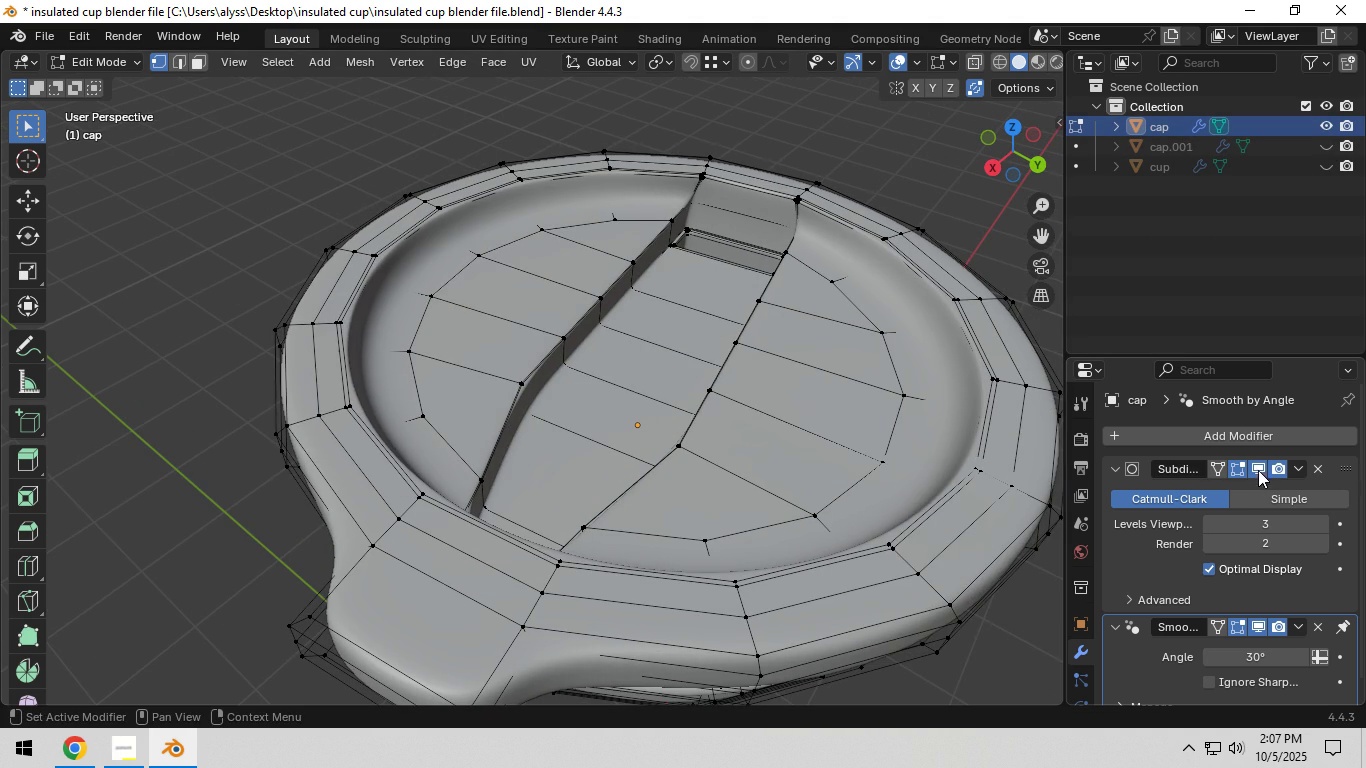 
left_click([1258, 470])
 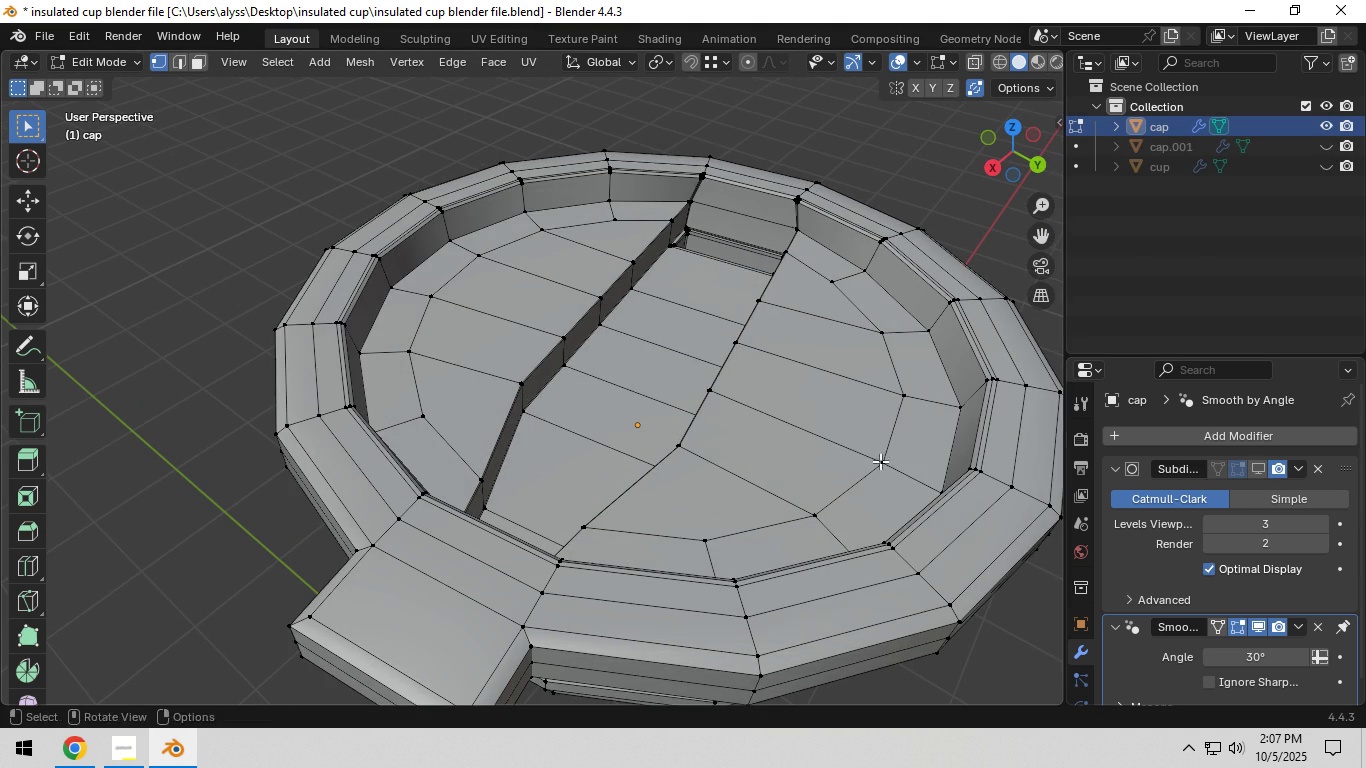 
key(Shift+ShiftLeft)